 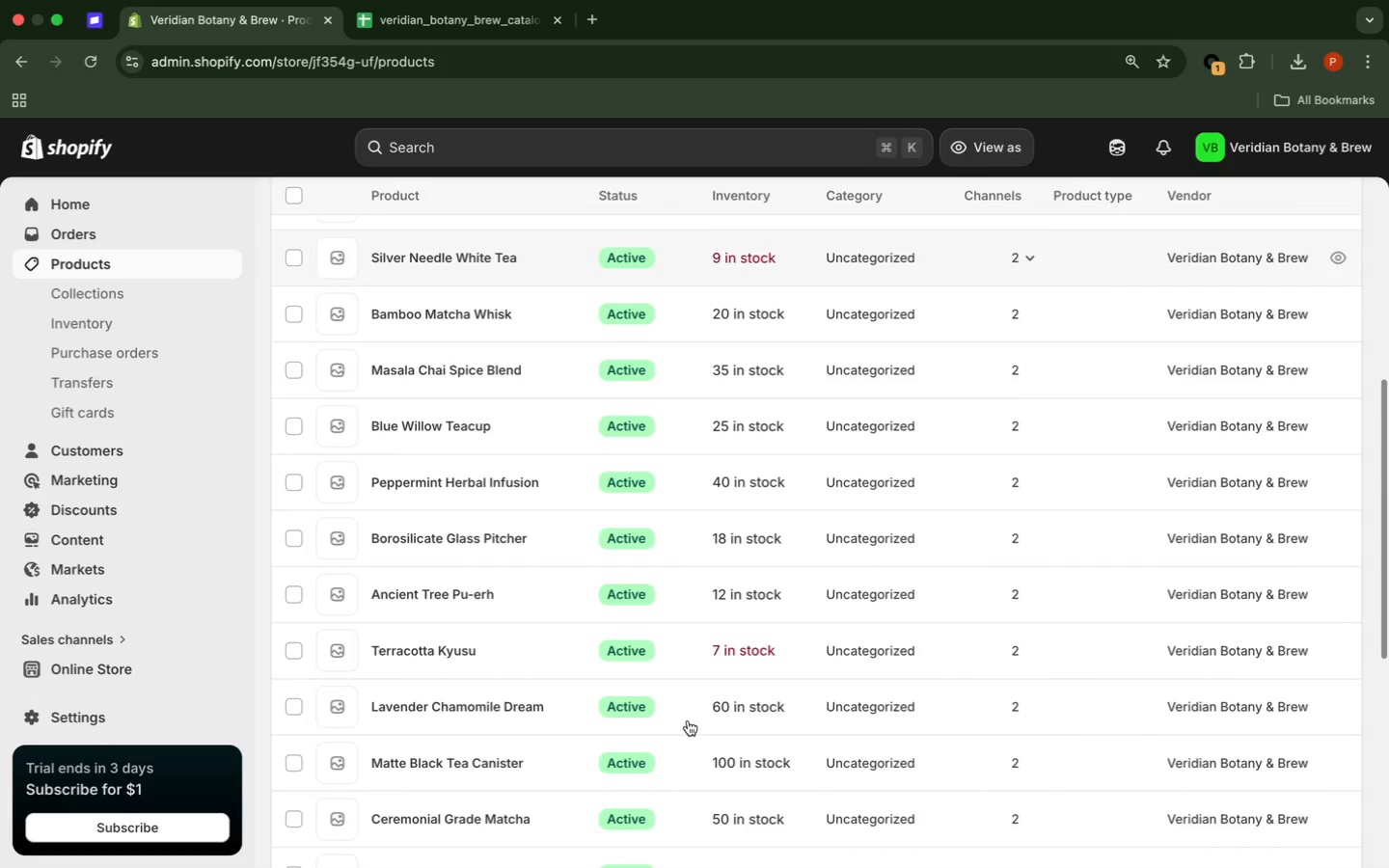 
scroll: coordinate [688, 719], scroll_direction: down, amount: 19.0
 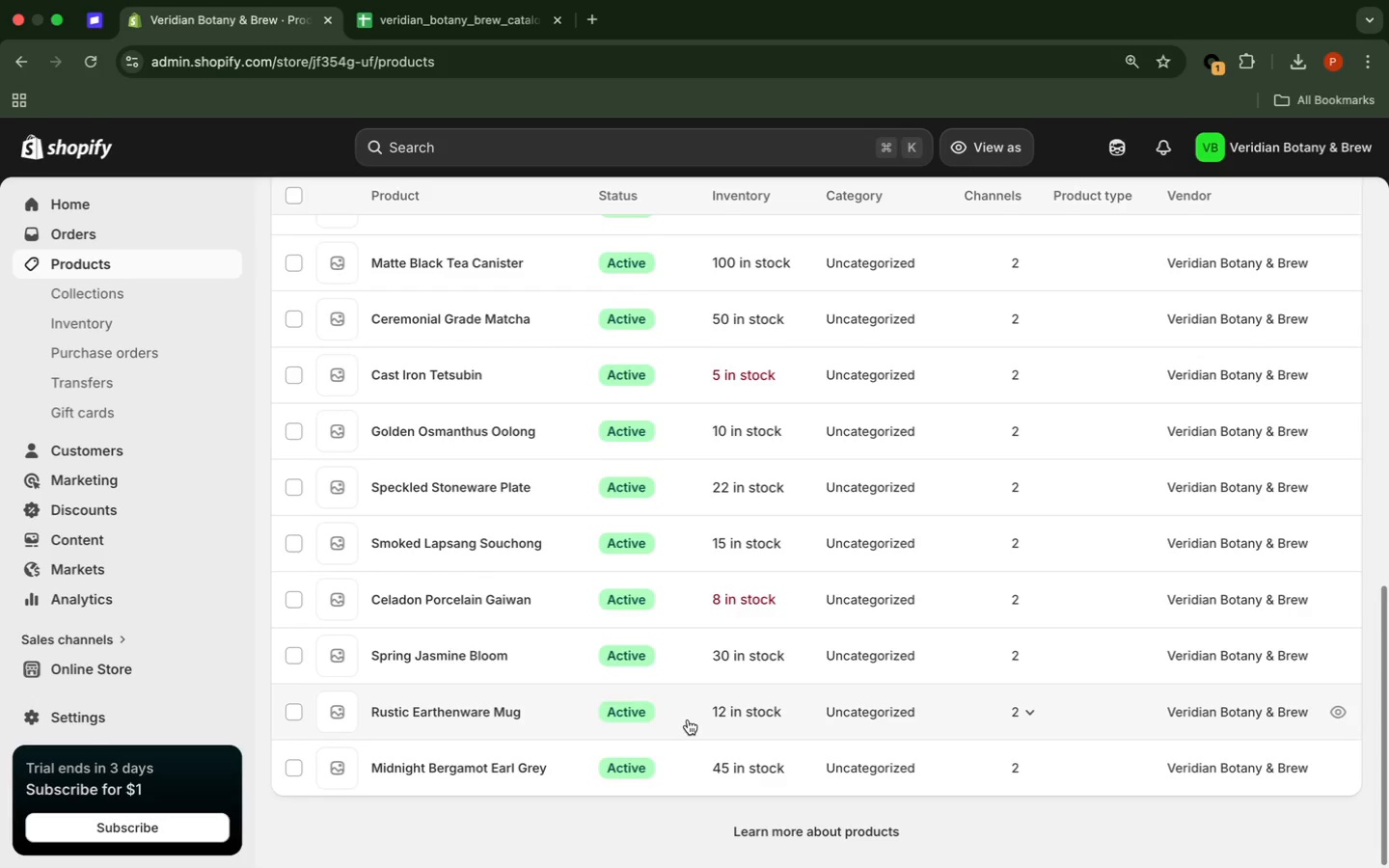 
scroll: coordinate [688, 719], scroll_direction: up, amount: 45.0
 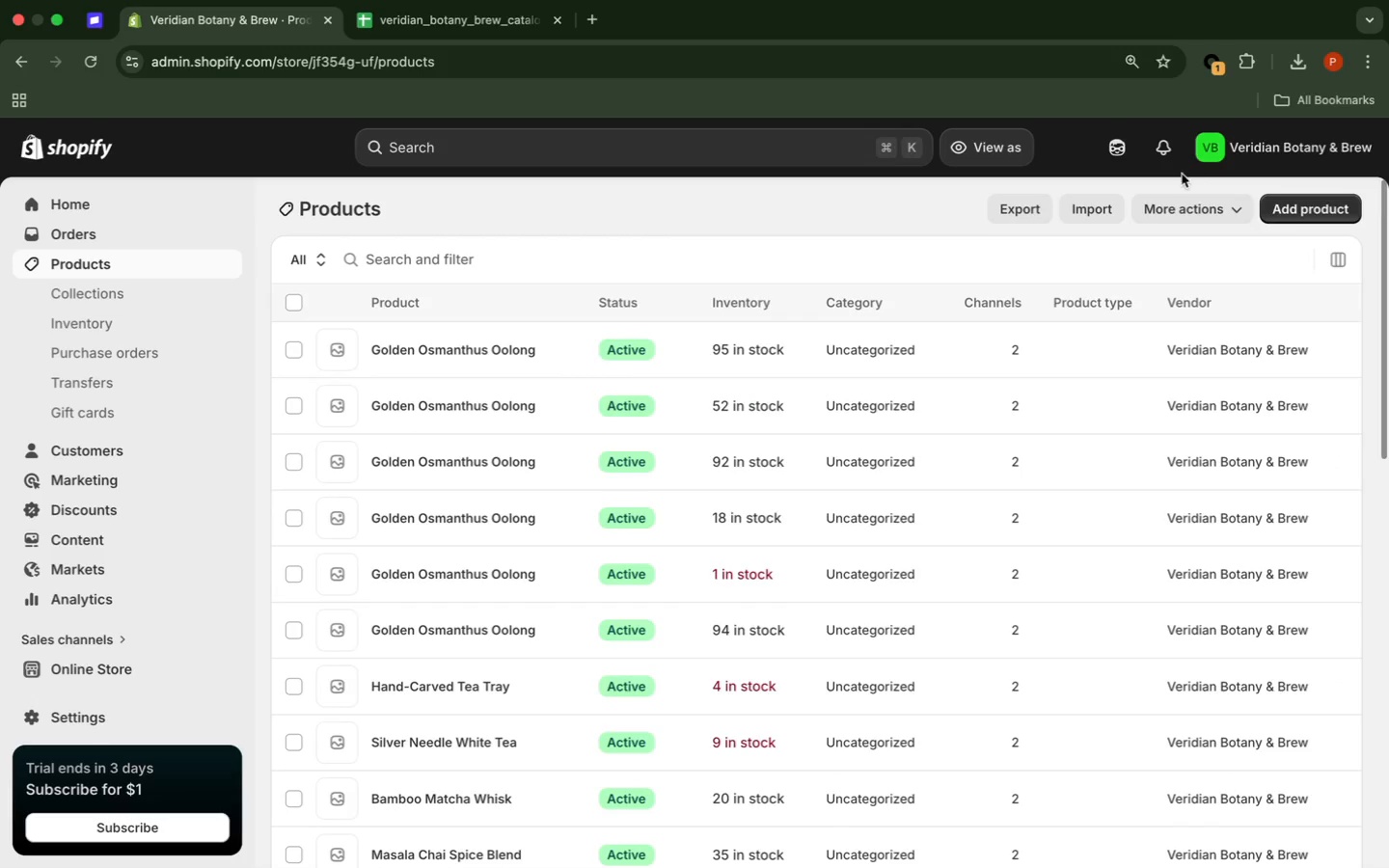 
left_click([1165, 205])
 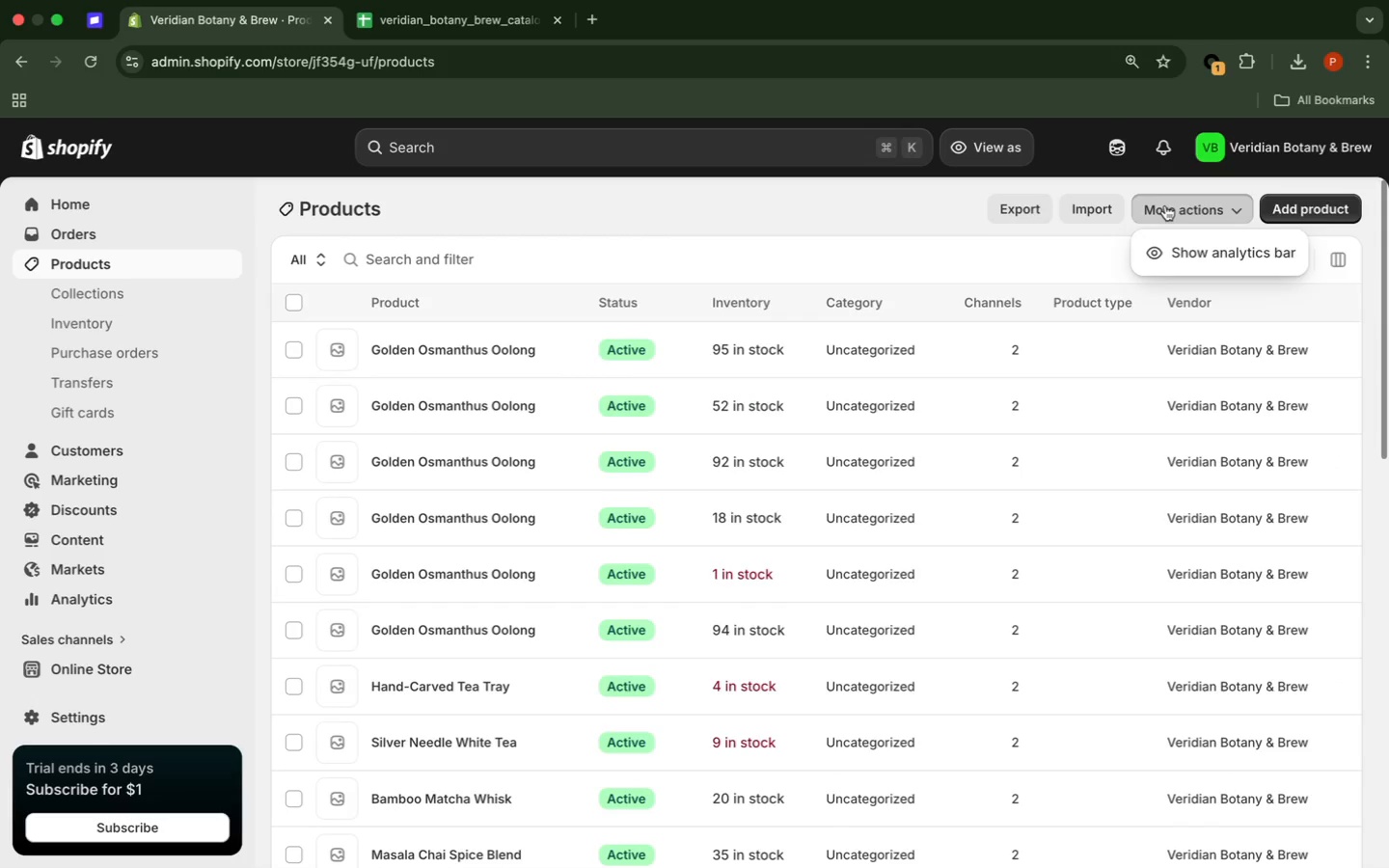 
left_click([1165, 205])
 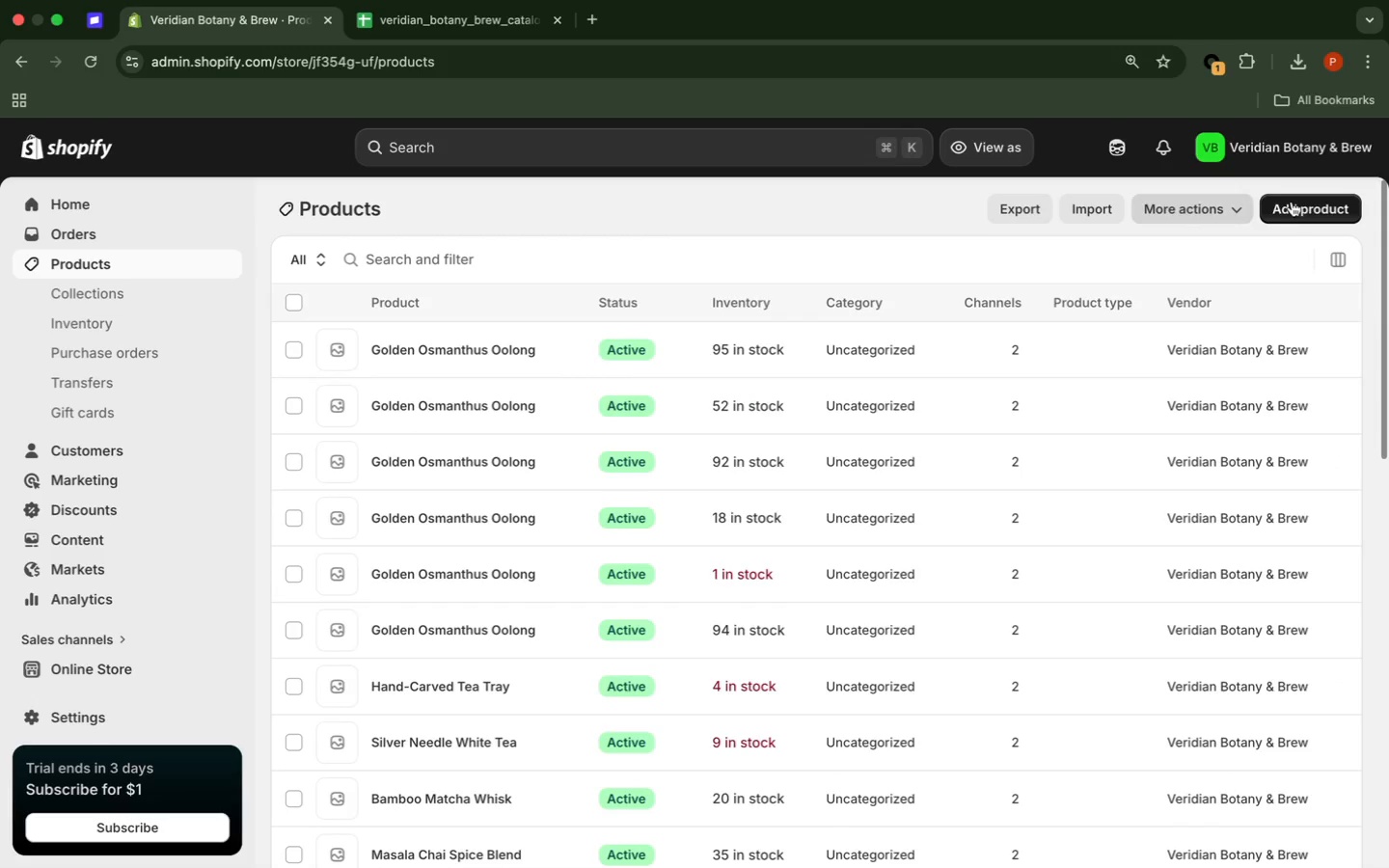 
left_click([1292, 202])
 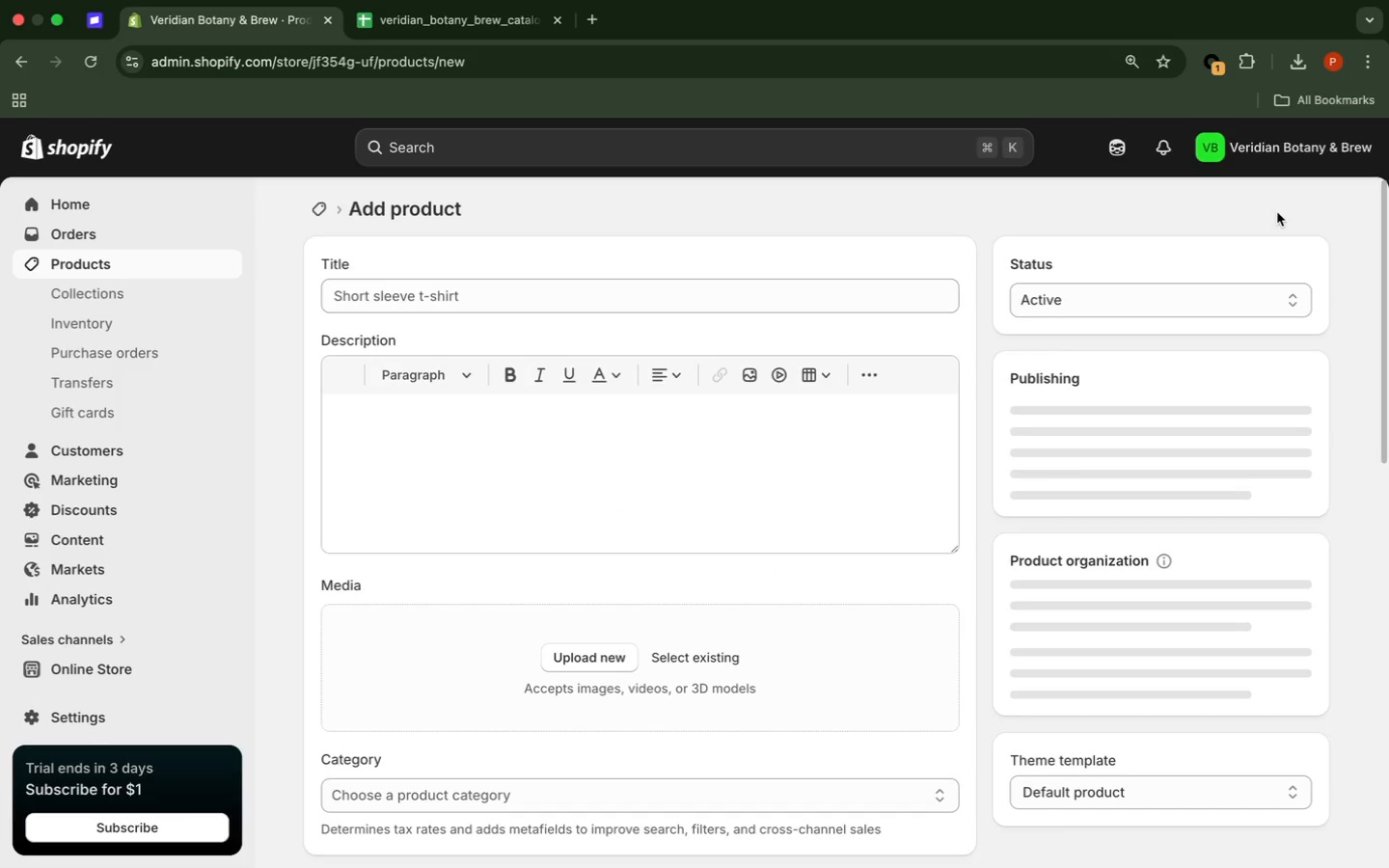 
wait(9.84)
 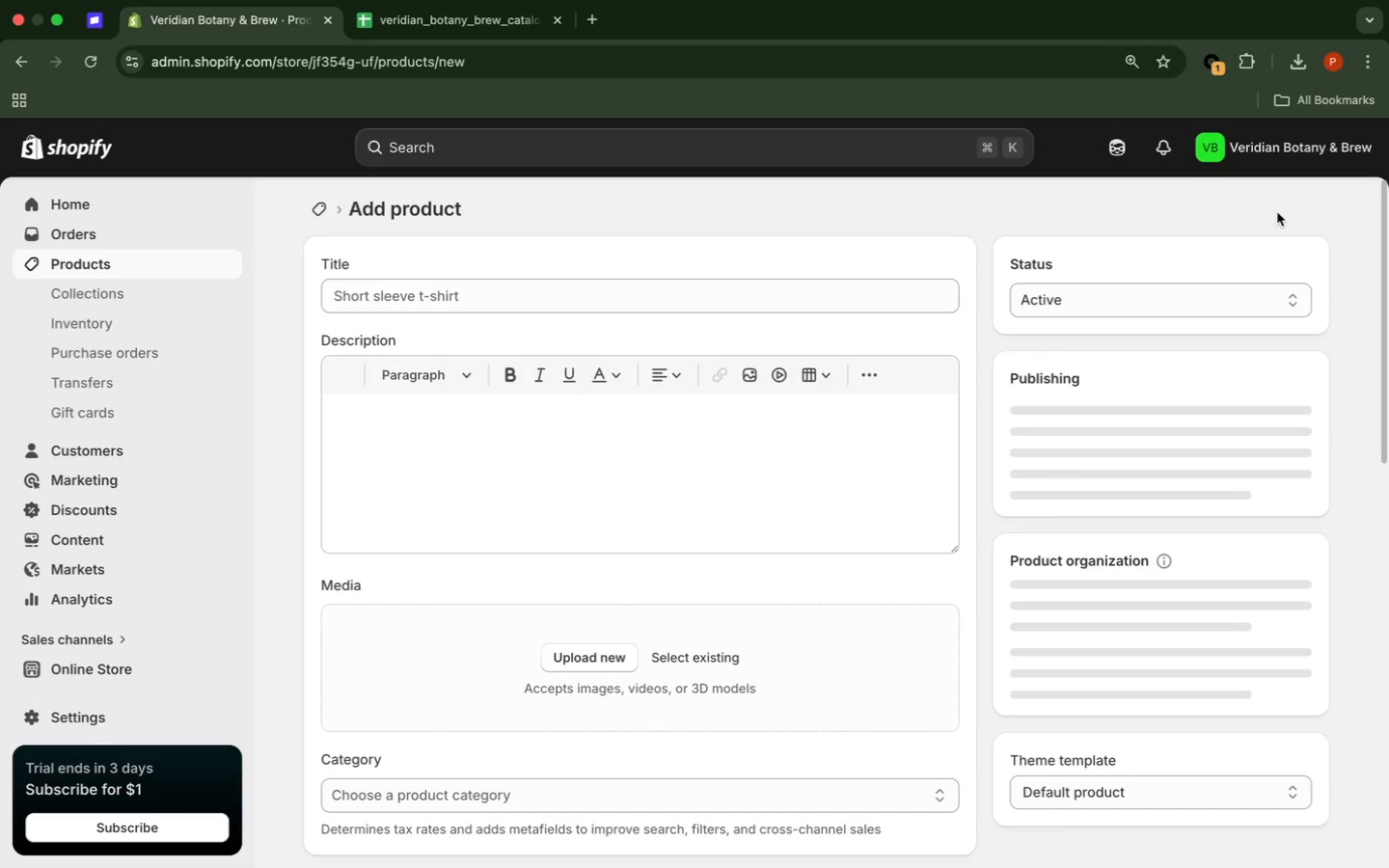 
scroll: coordinate [1266, 226], scroll_direction: none, amount: 0.0
 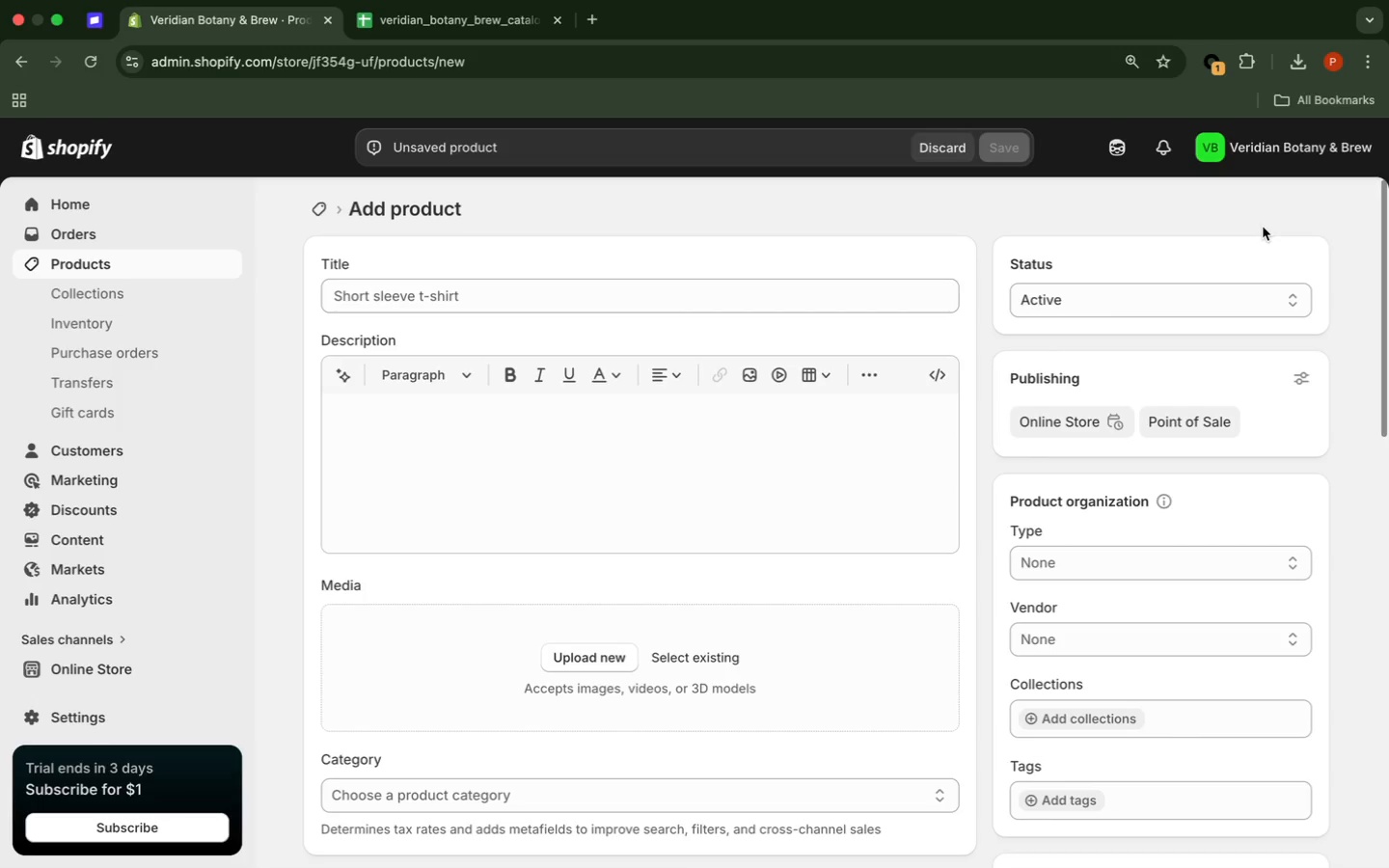 
scroll: coordinate [1262, 226], scroll_direction: down, amount: 7.0
 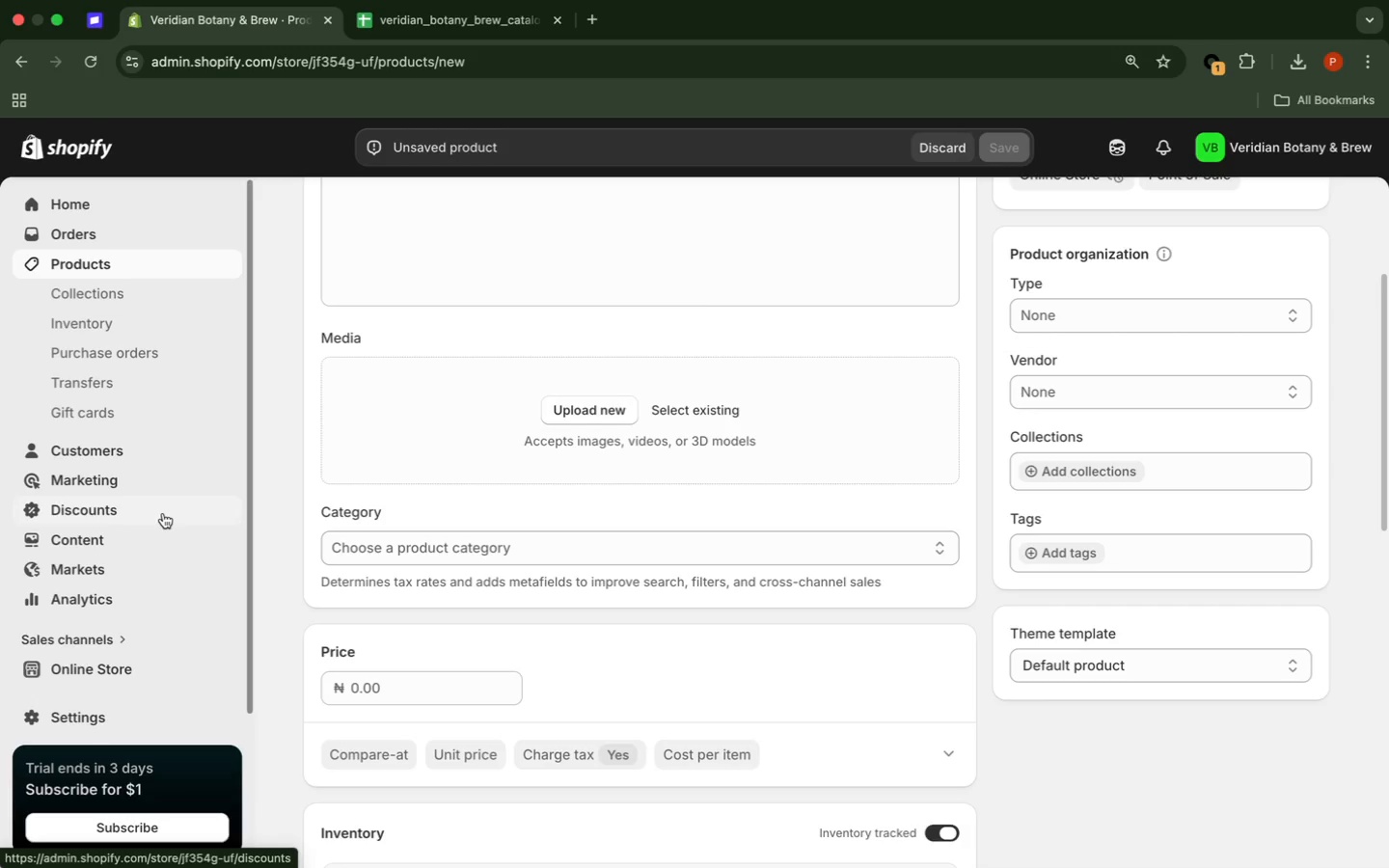 
wait(107.85)
 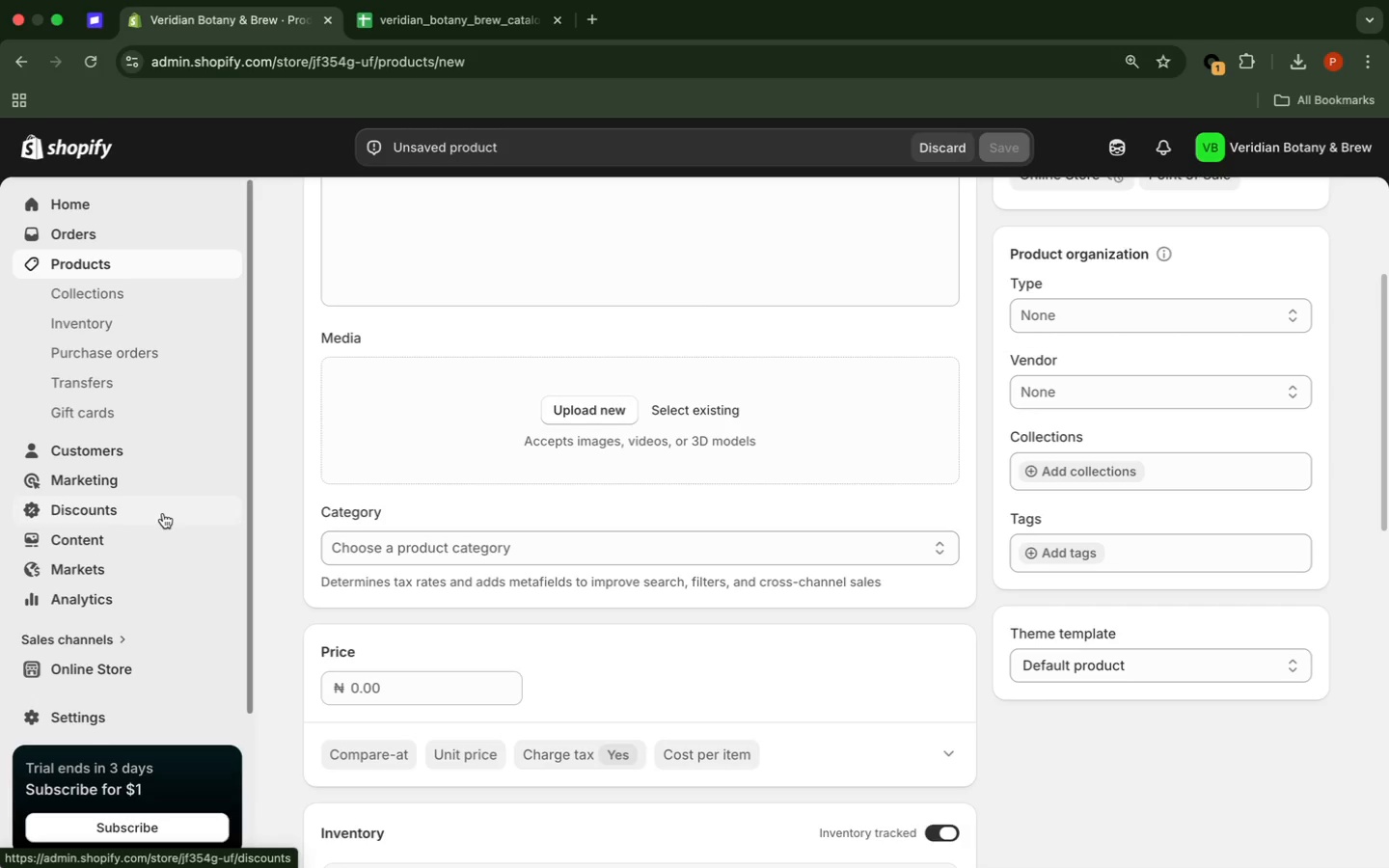 
scroll: coordinate [725, 544], scroll_direction: down, amount: 4.0
 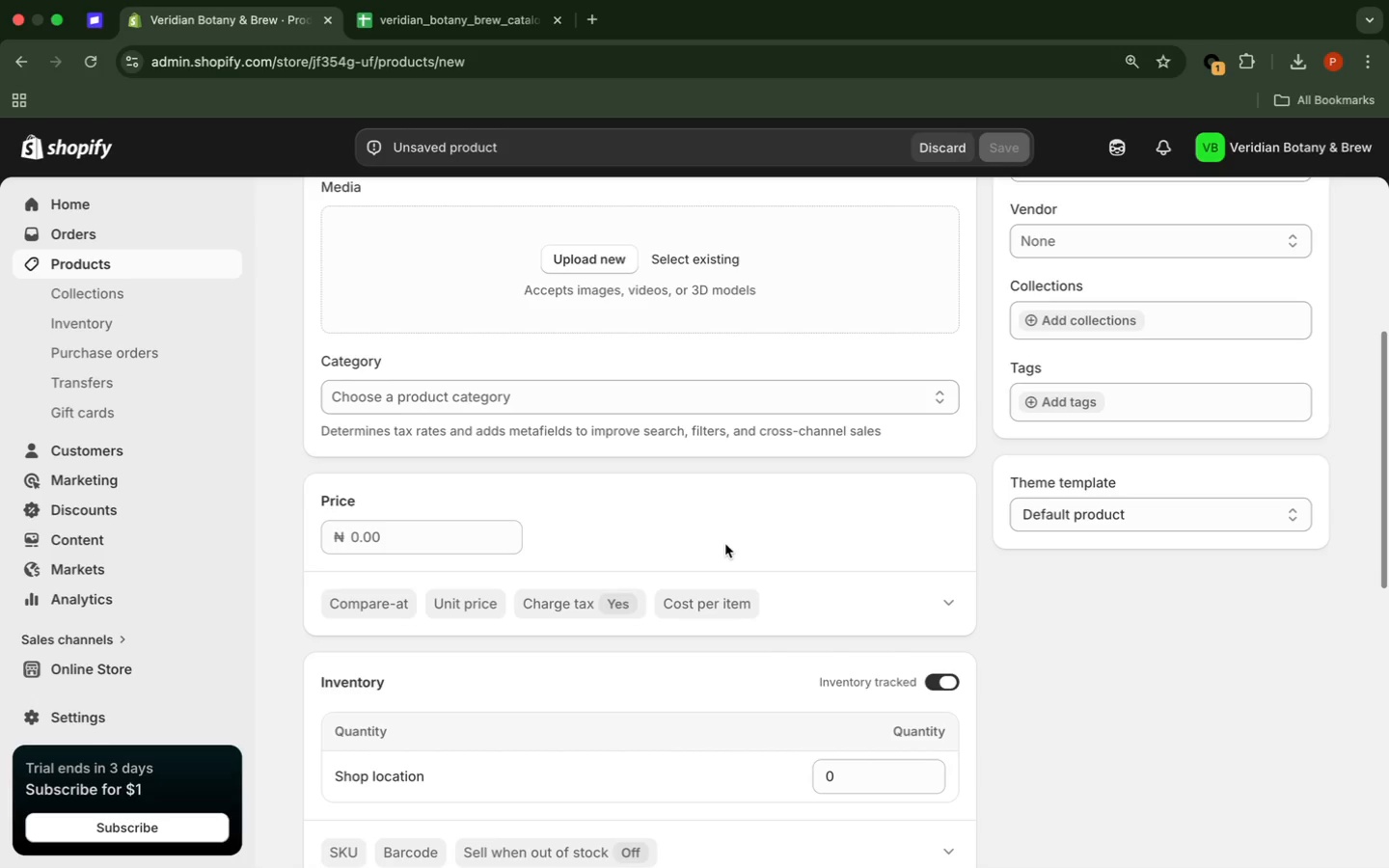 
wait(27.32)
 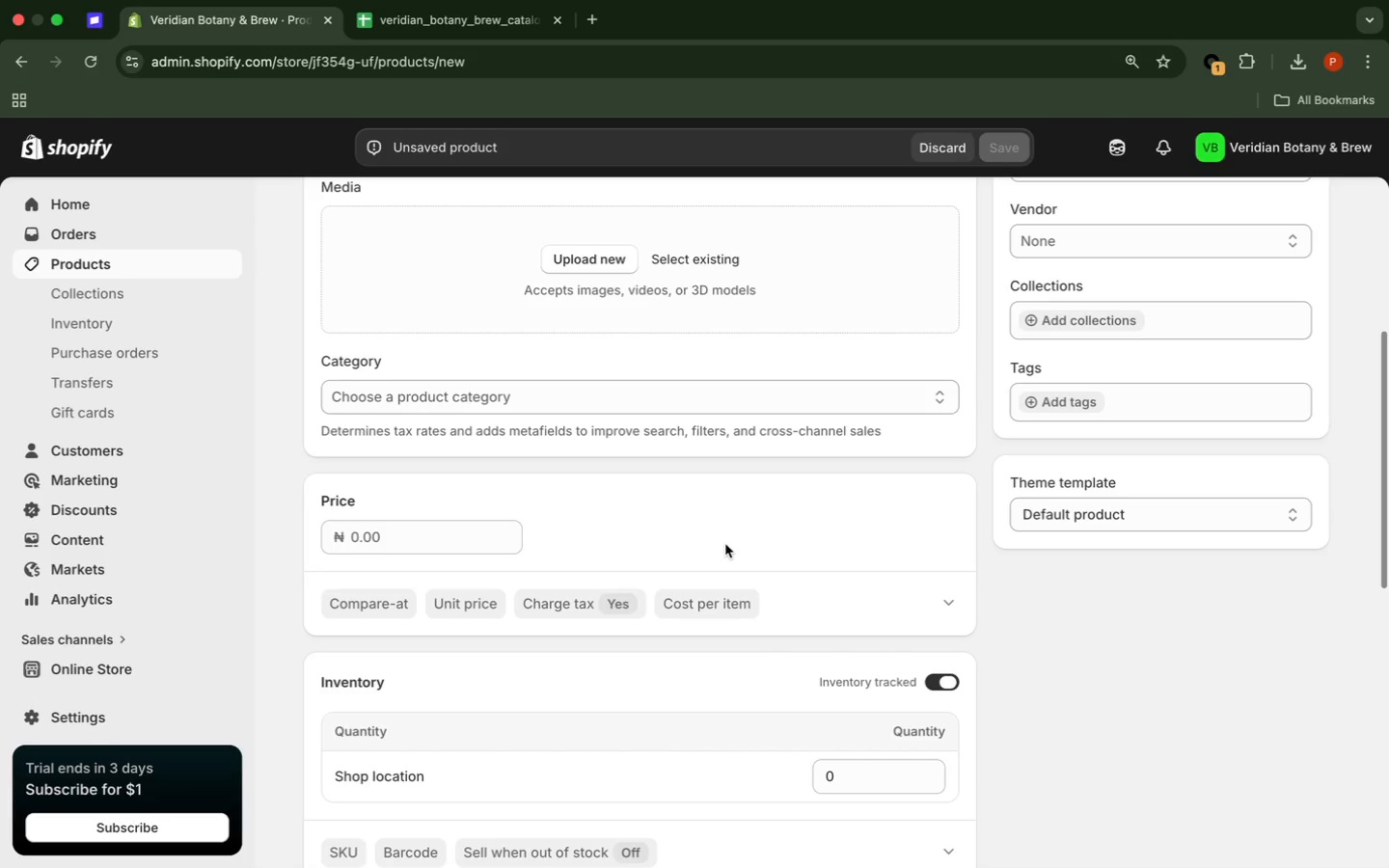 
left_click([1029, 640])
 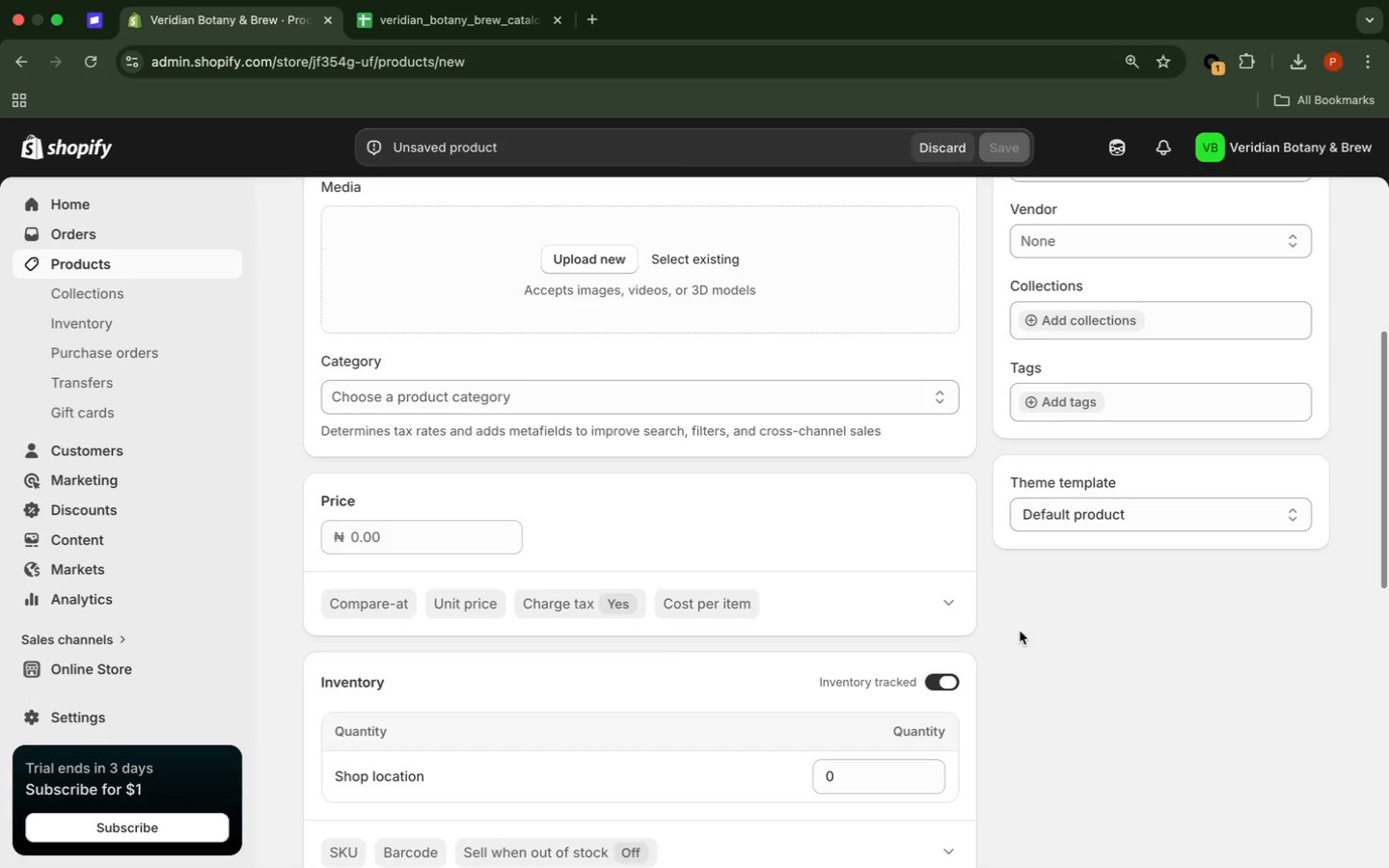 
wait(34.58)
 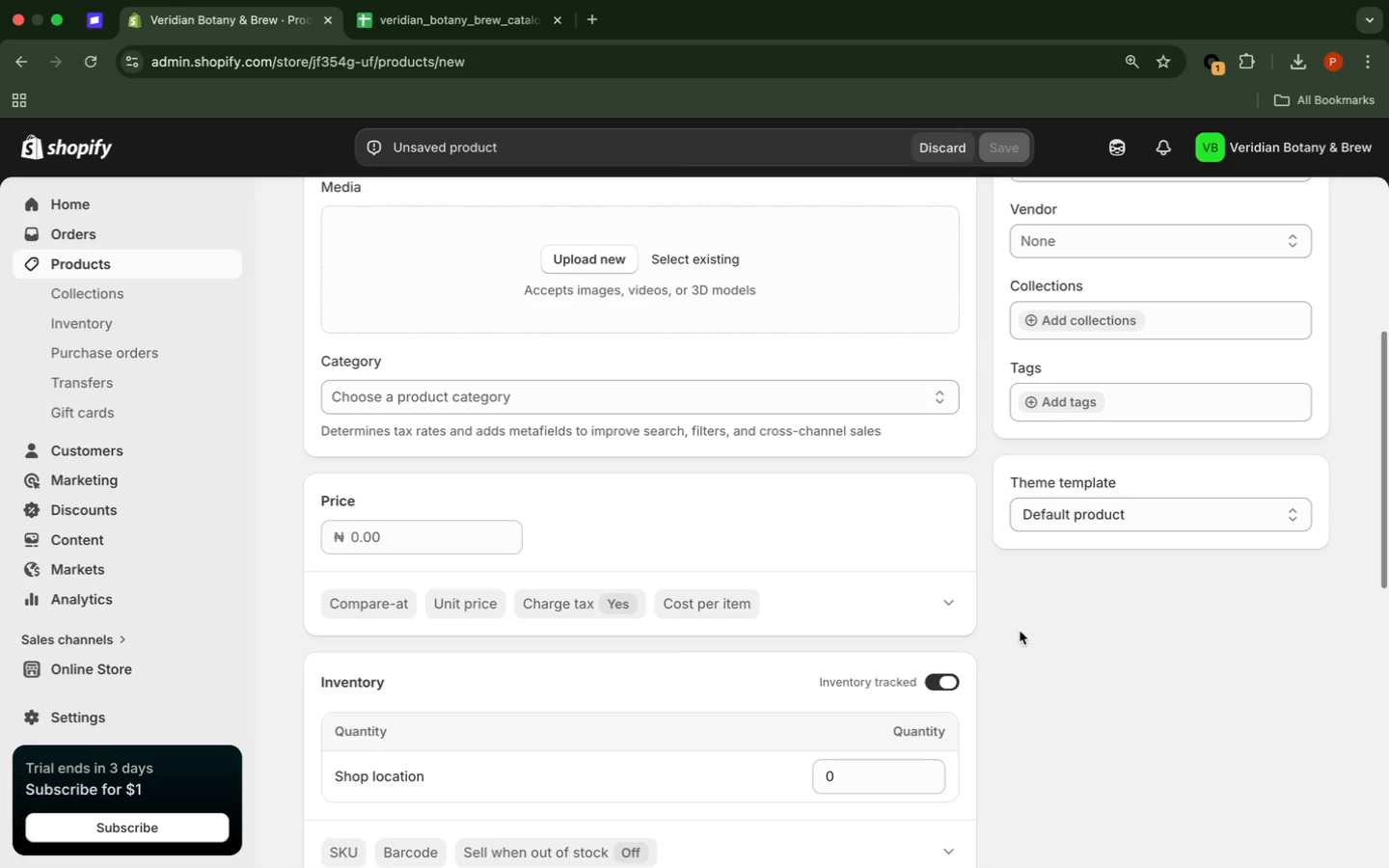 
left_click([1163, 697])
 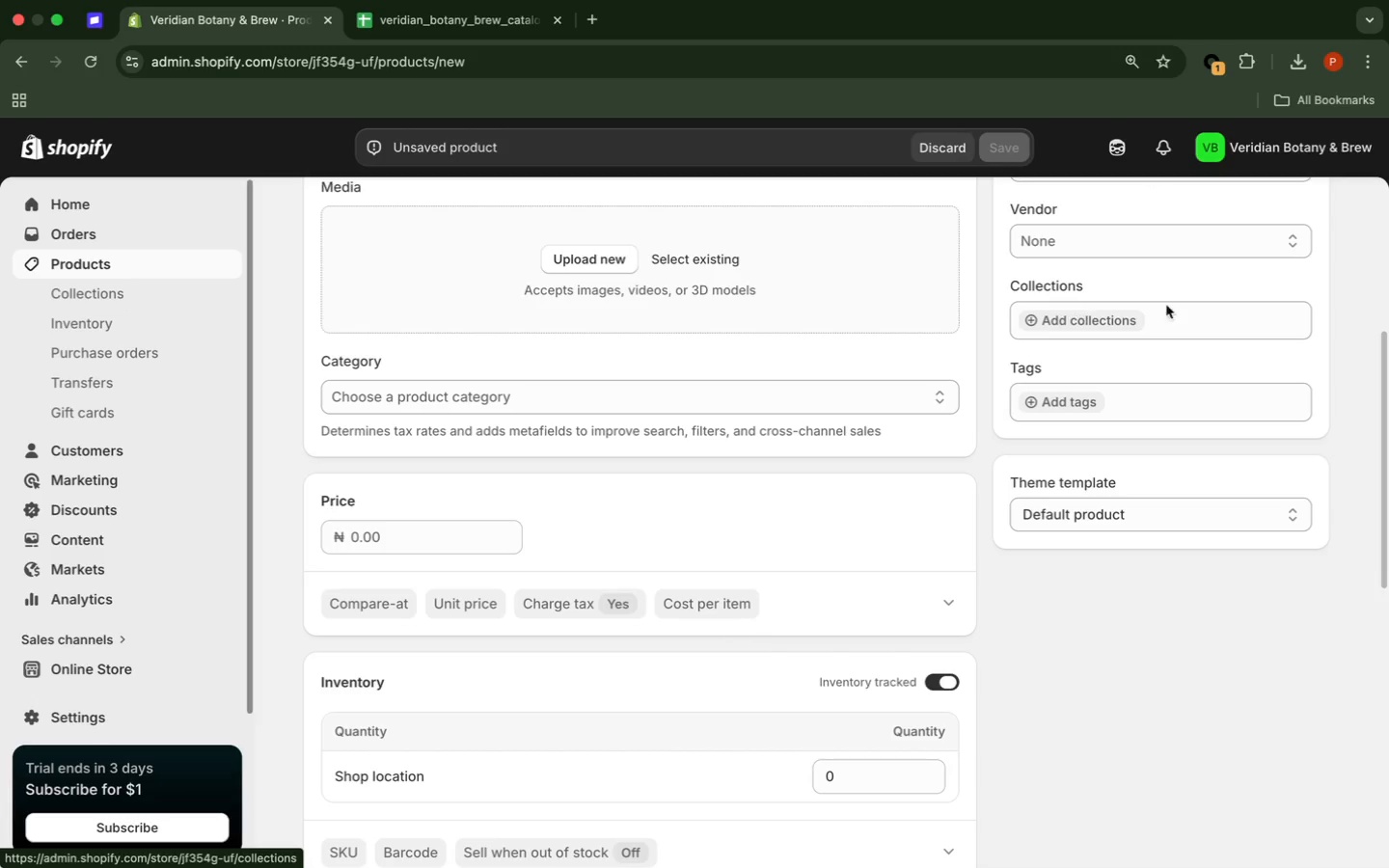 
wait(830.5)
 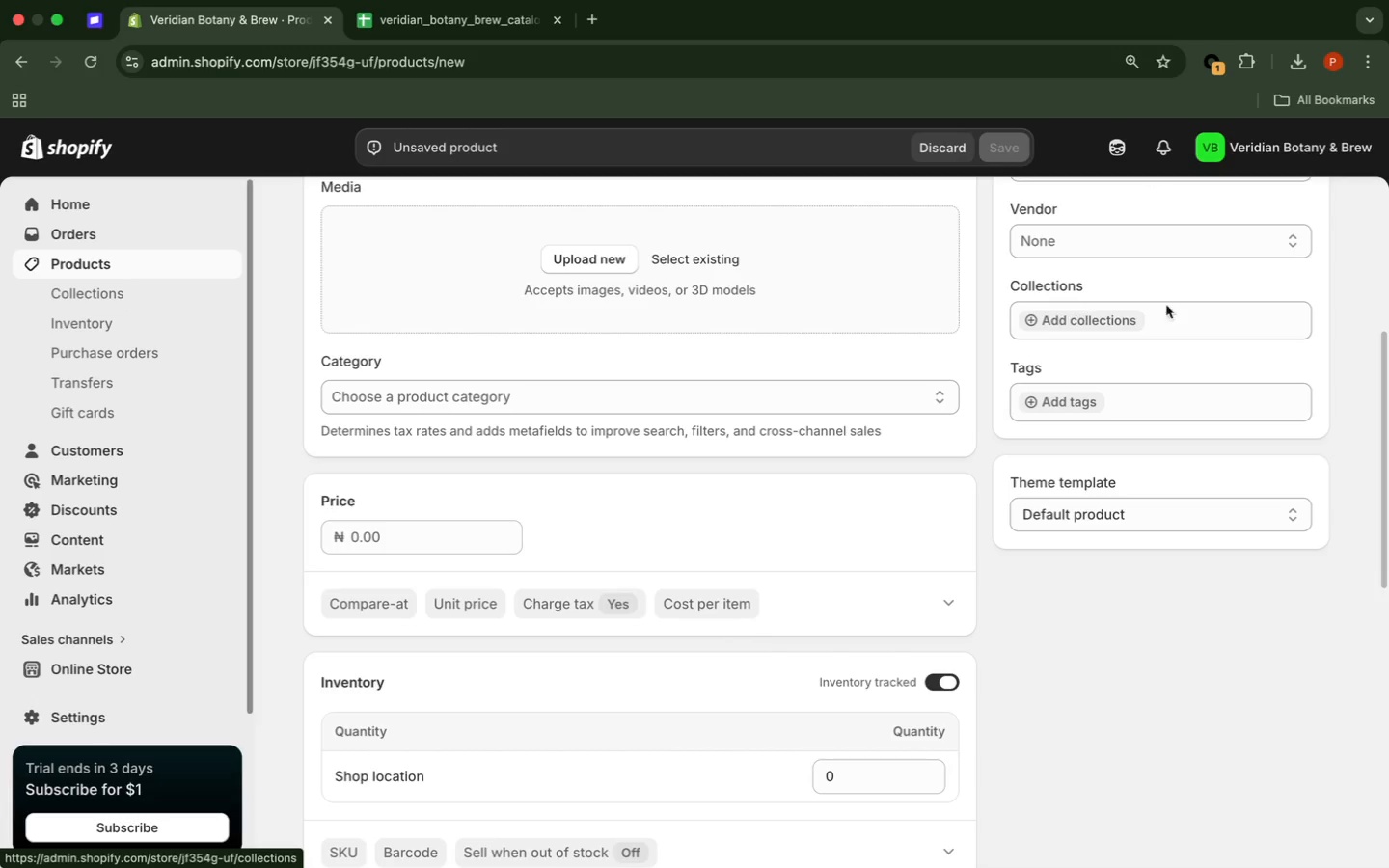 
mouse_move([172, 65])
 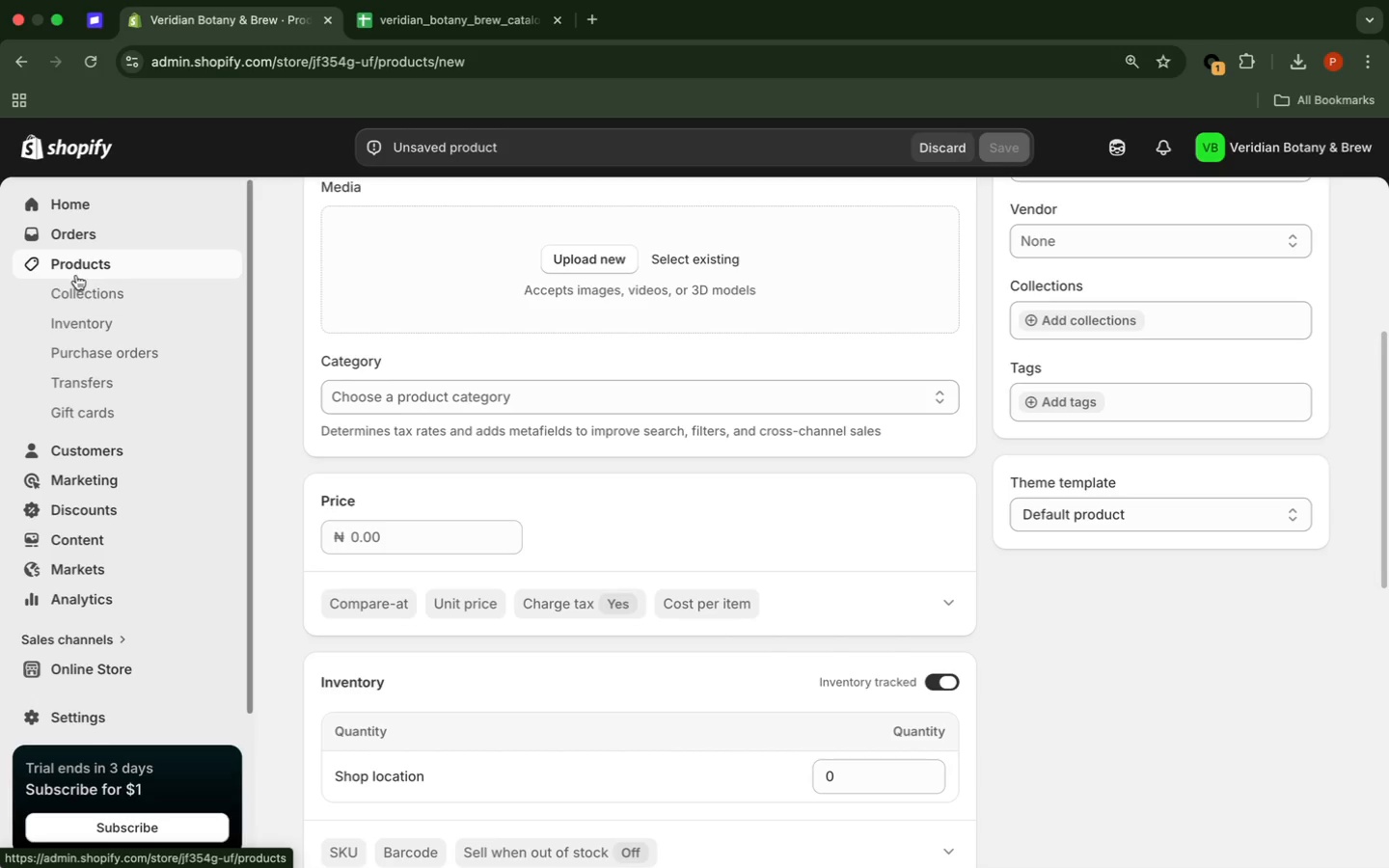 
wait(20.76)
 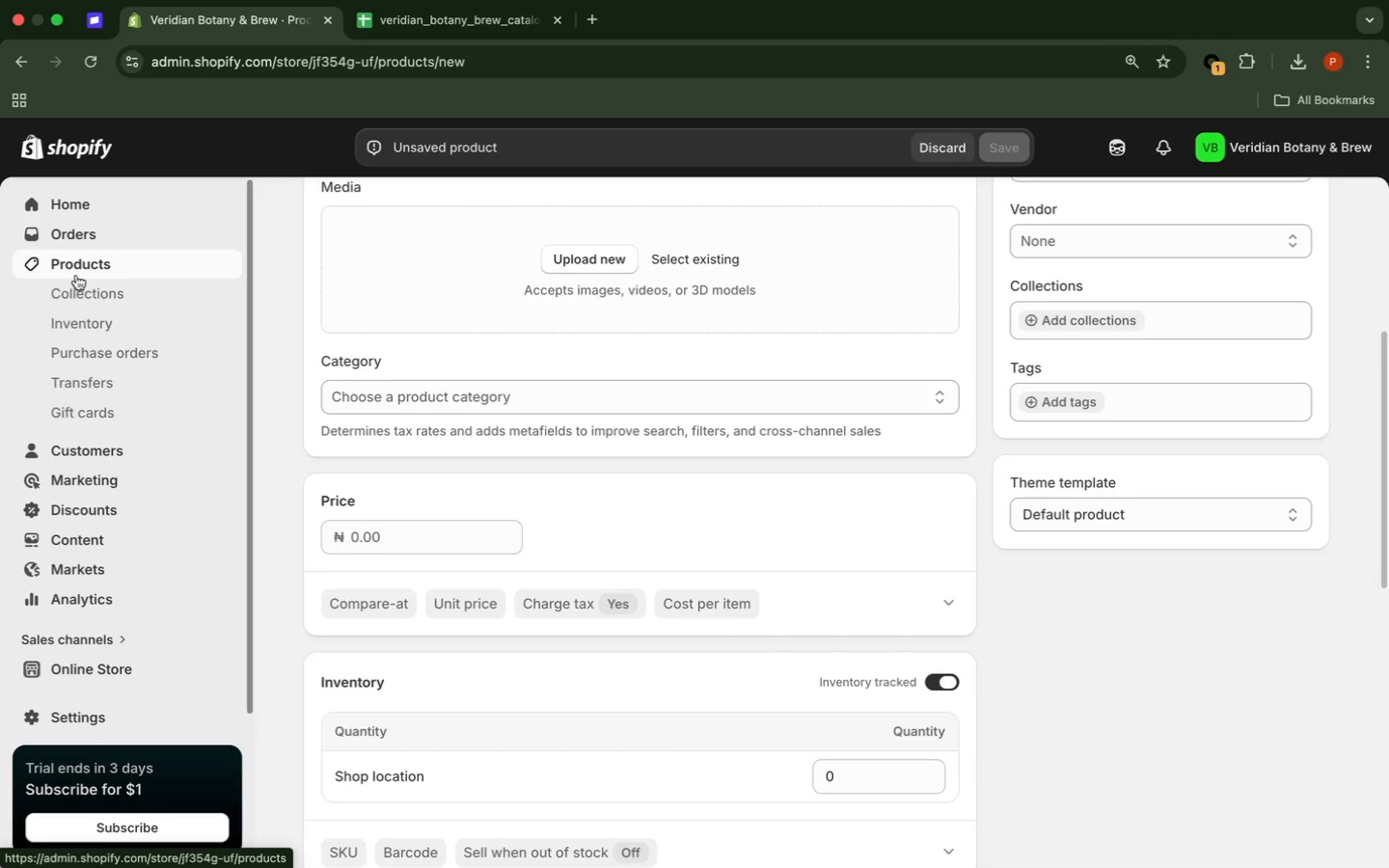 
scroll: coordinate [363, 452], scroll_direction: down, amount: 22.0
 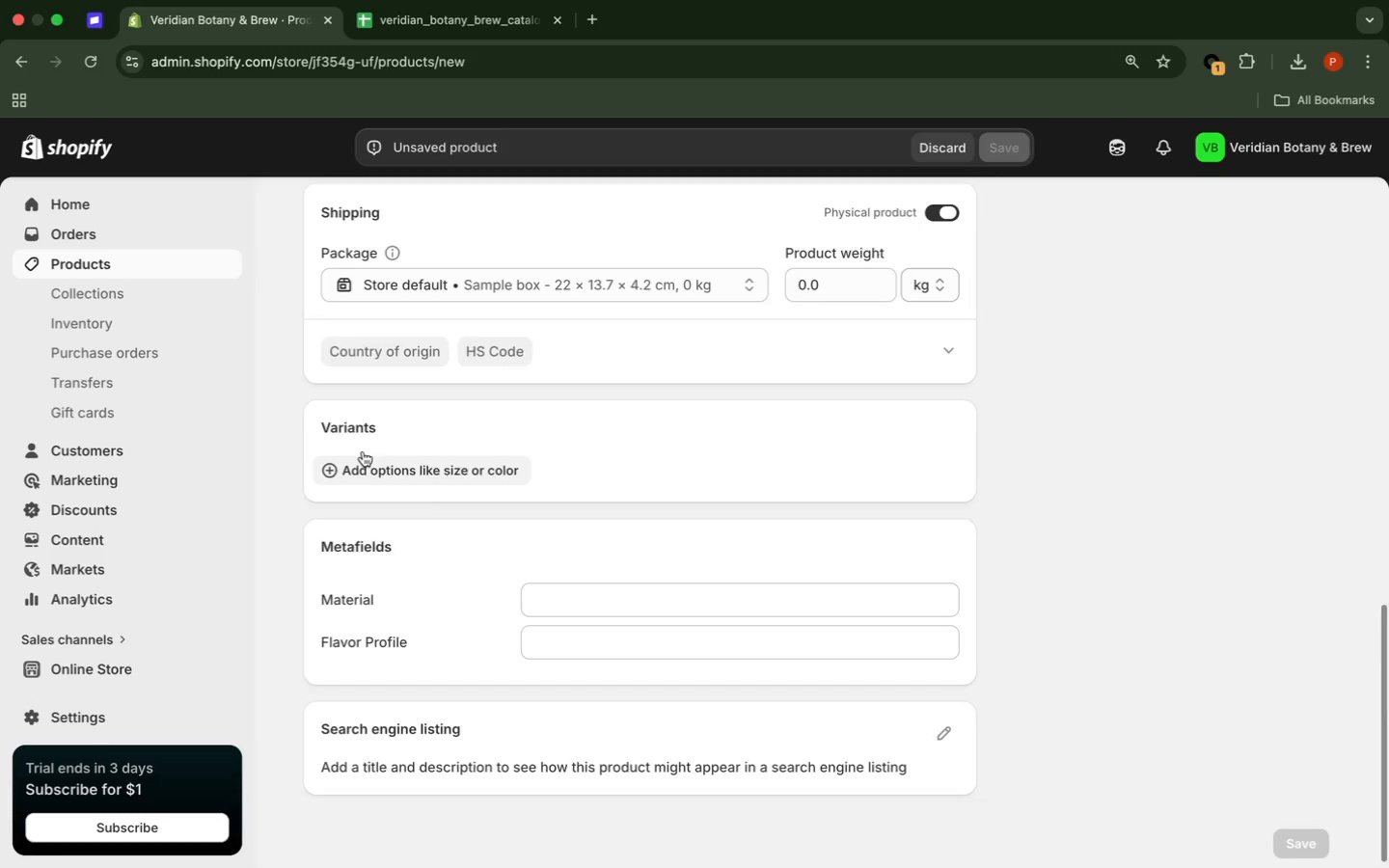 
scroll: coordinate [363, 451], scroll_direction: up, amount: 9.0
 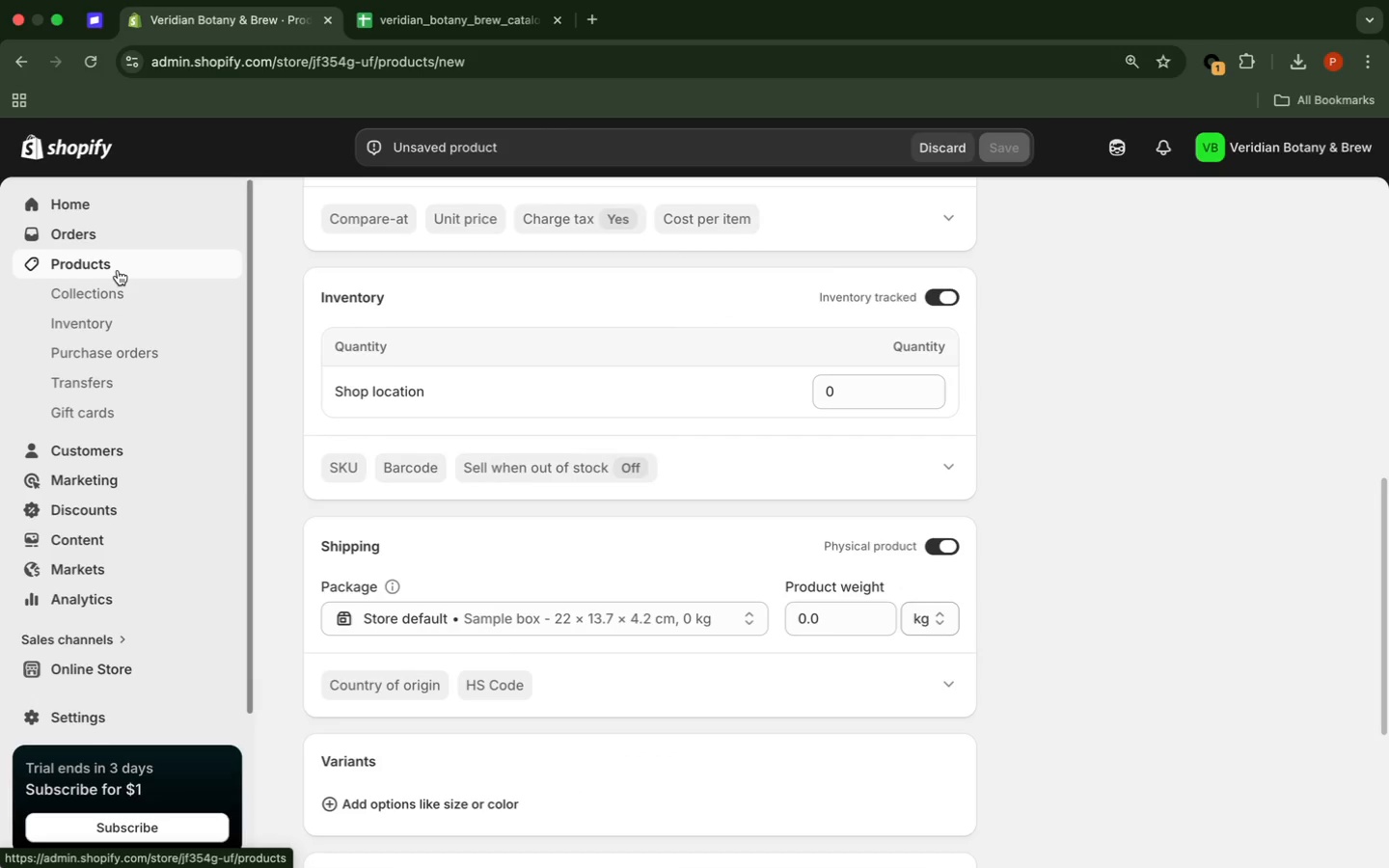 
left_click([118, 270])
 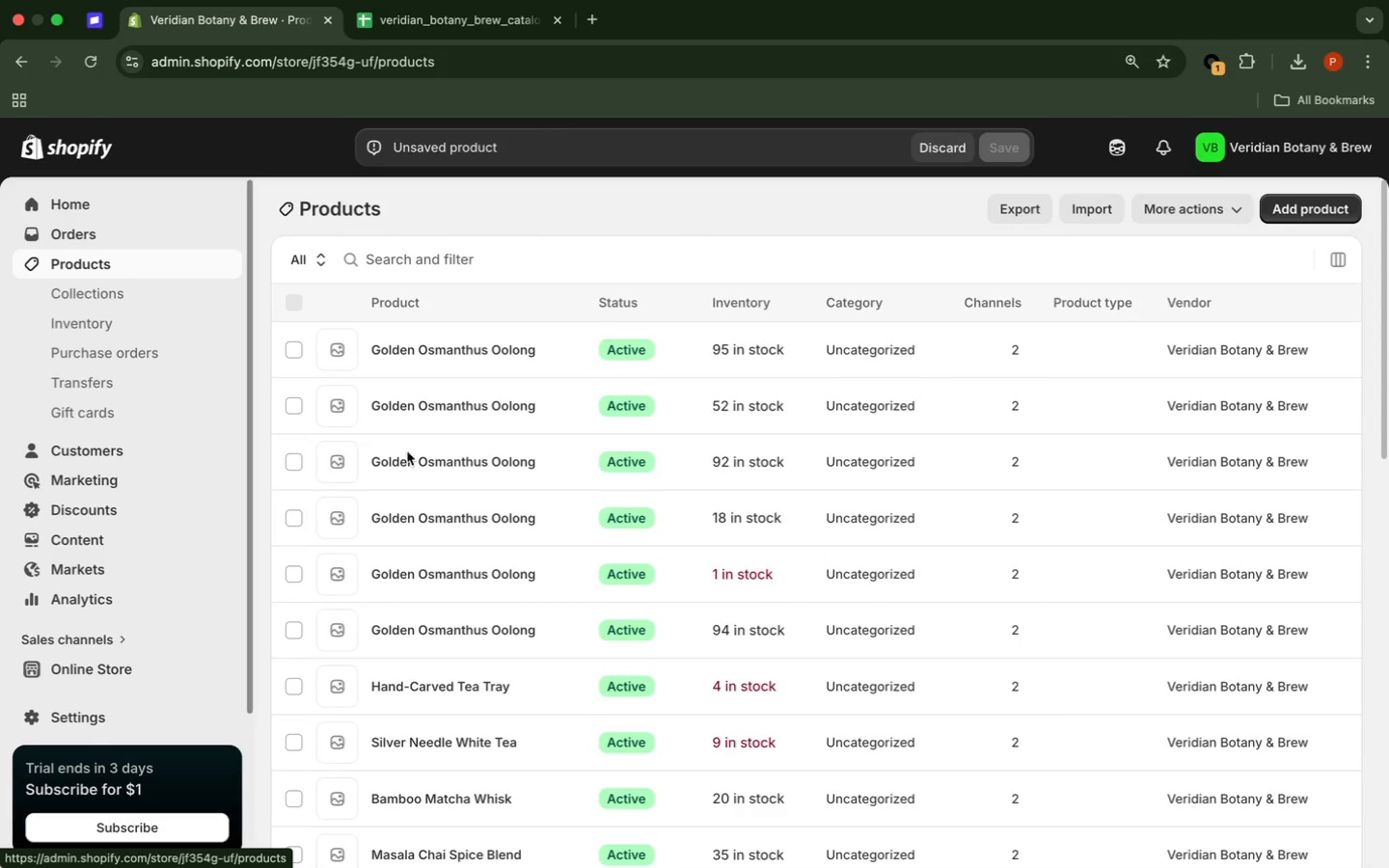 
scroll: coordinate [548, 541], scroll_direction: down, amount: 20.0